 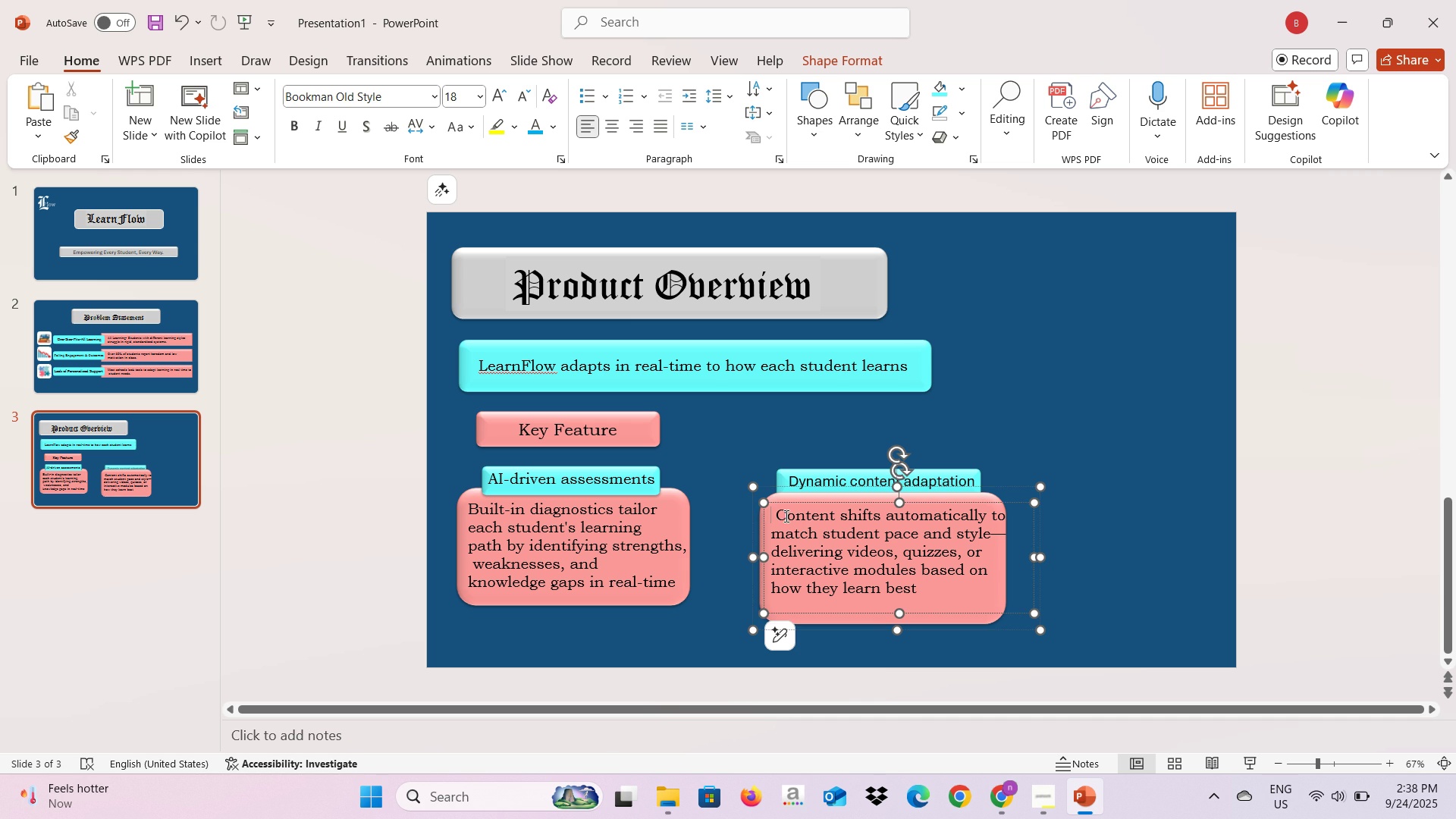 
left_click([777, 519])
 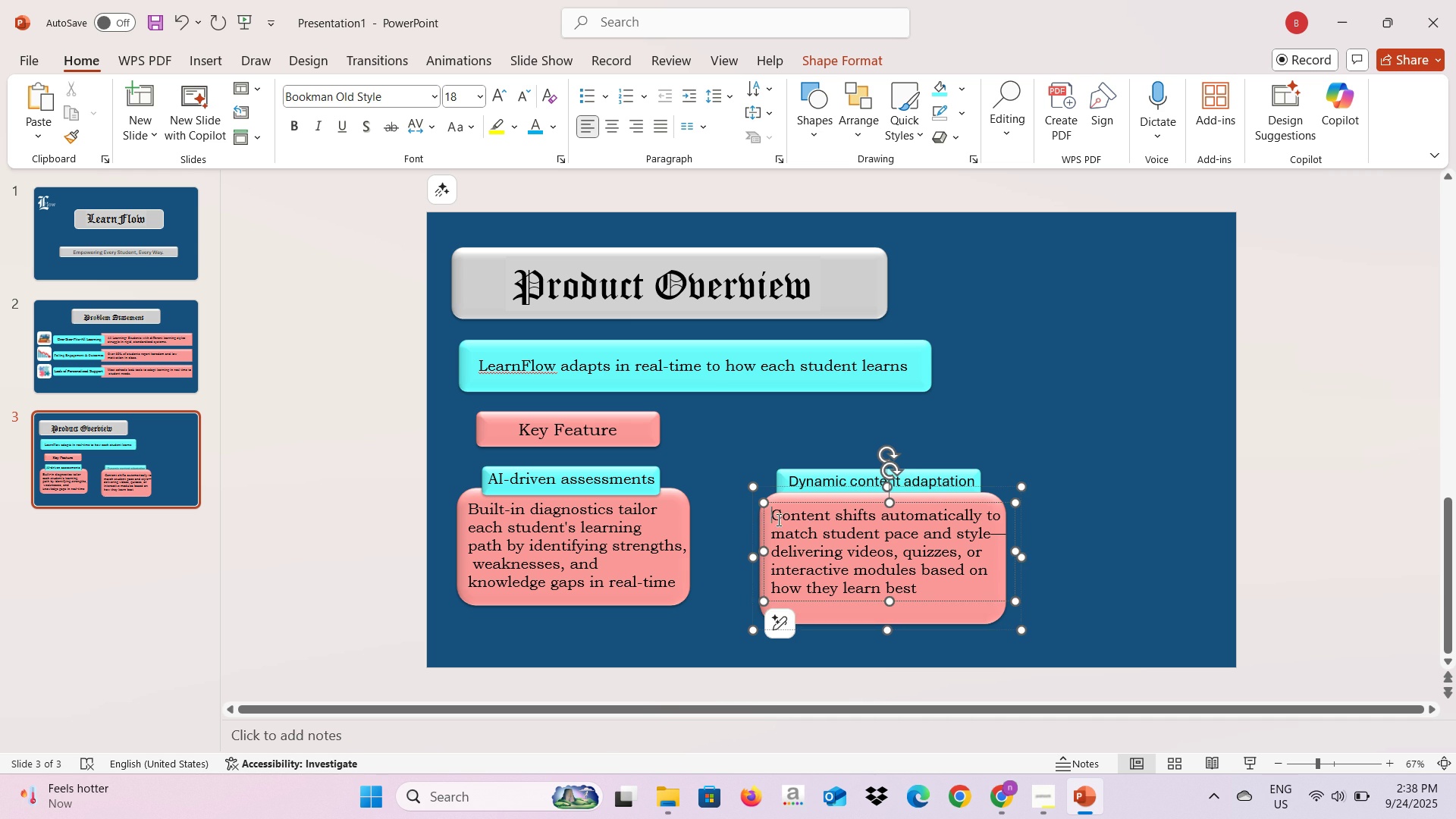 
key(Backspace)
 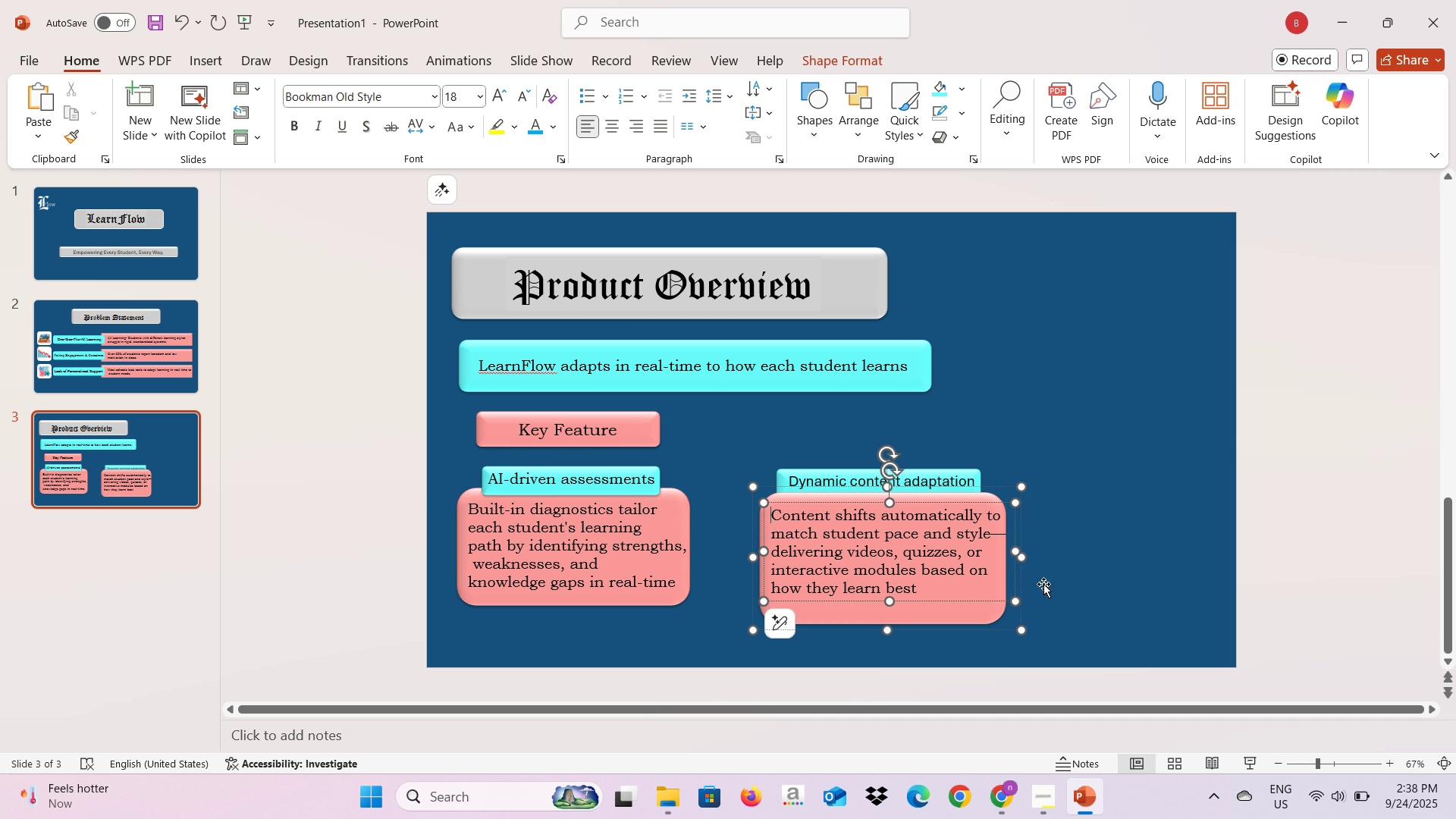 
left_click([1050, 583])
 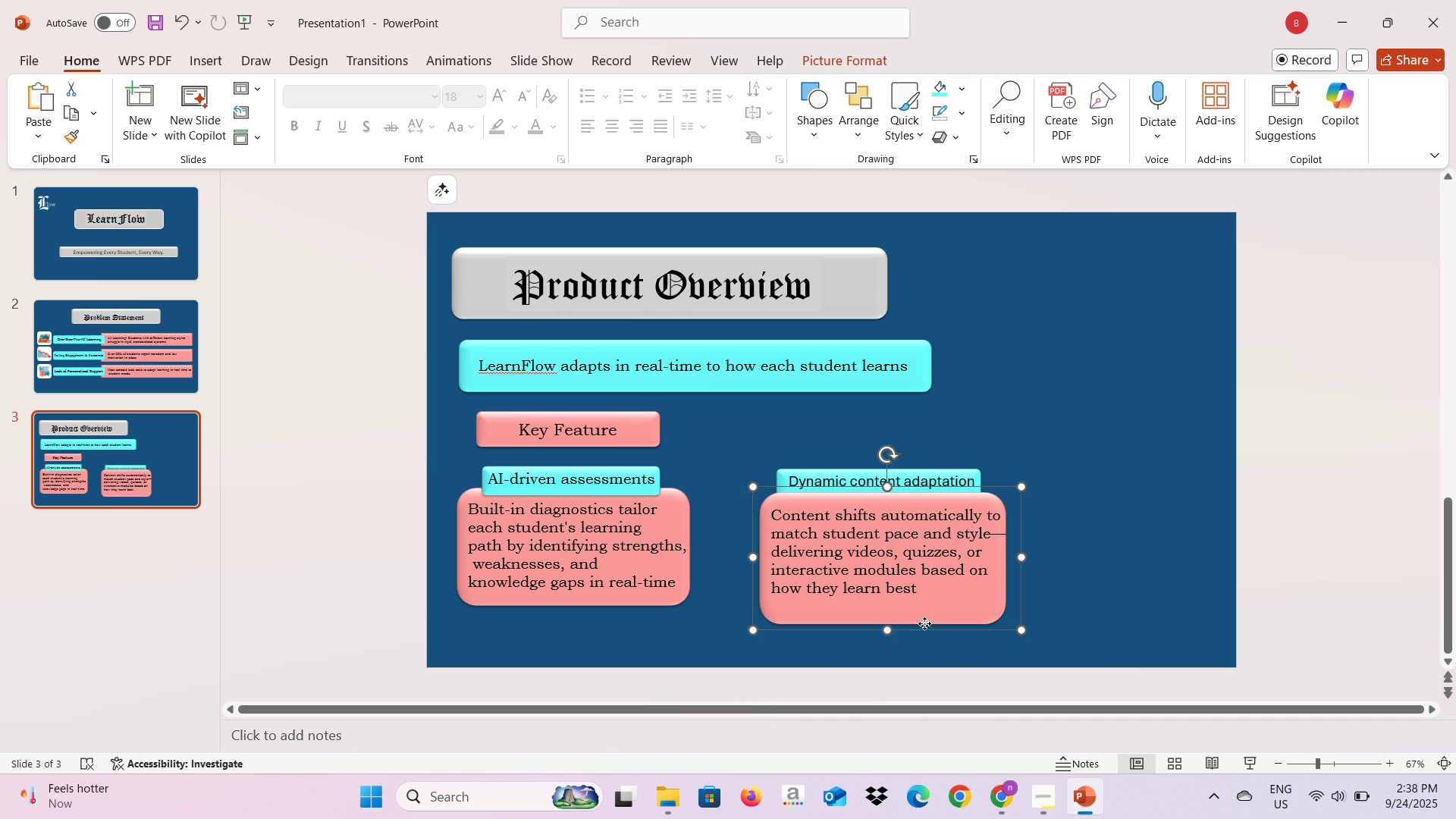 
left_click([924, 623])